 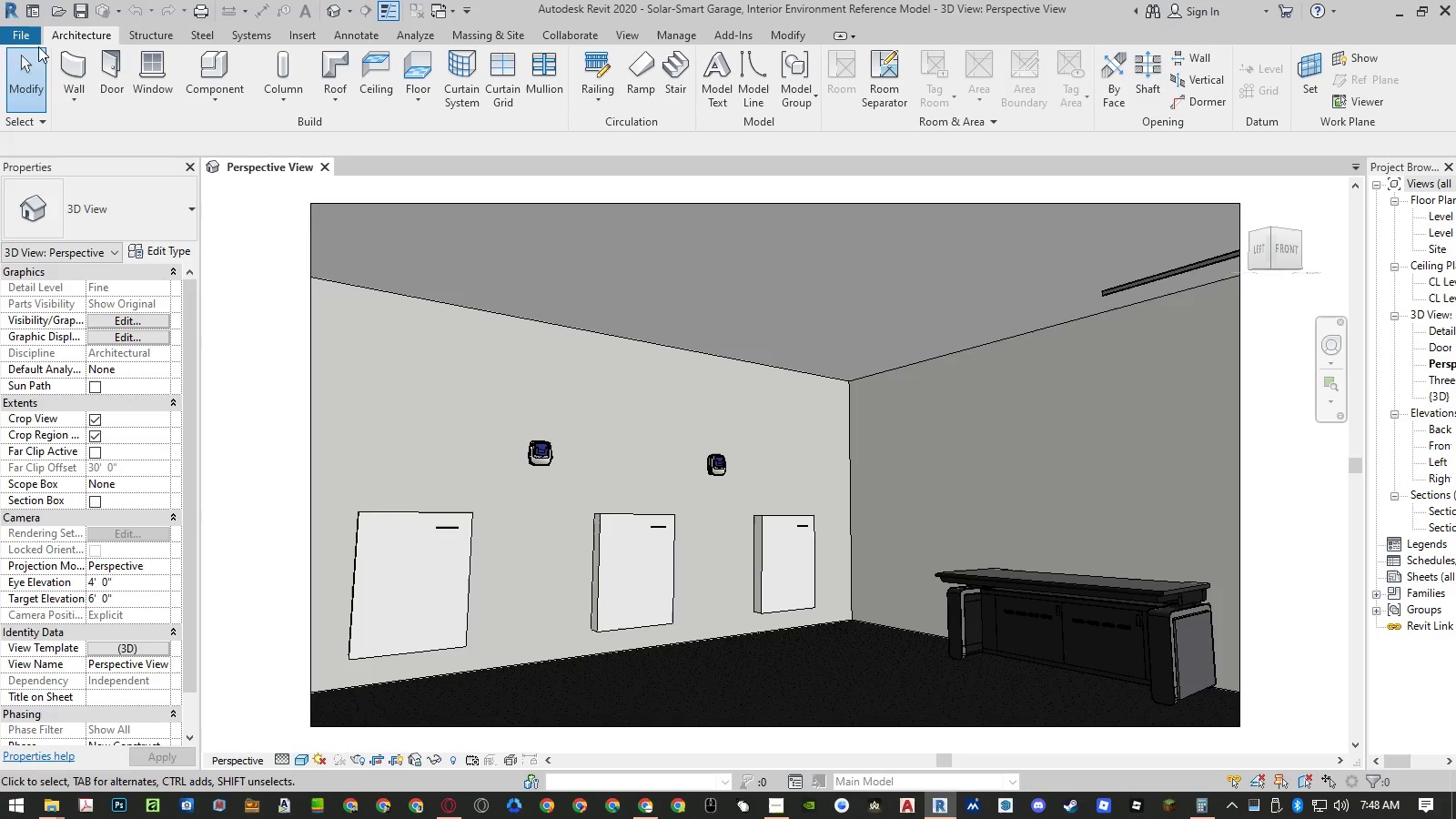 
key(Alt+F)
 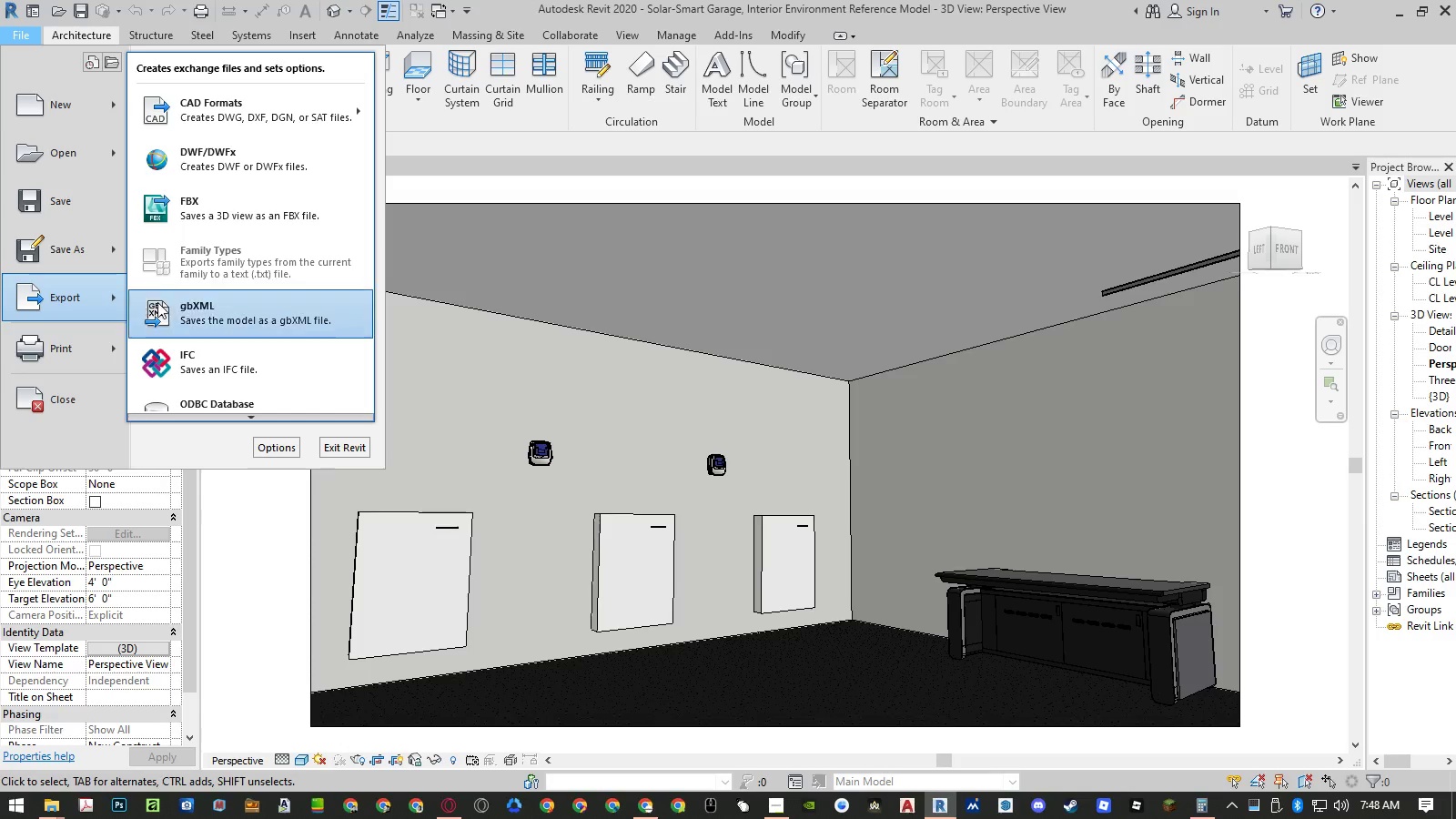 
left_click([248, 218])
 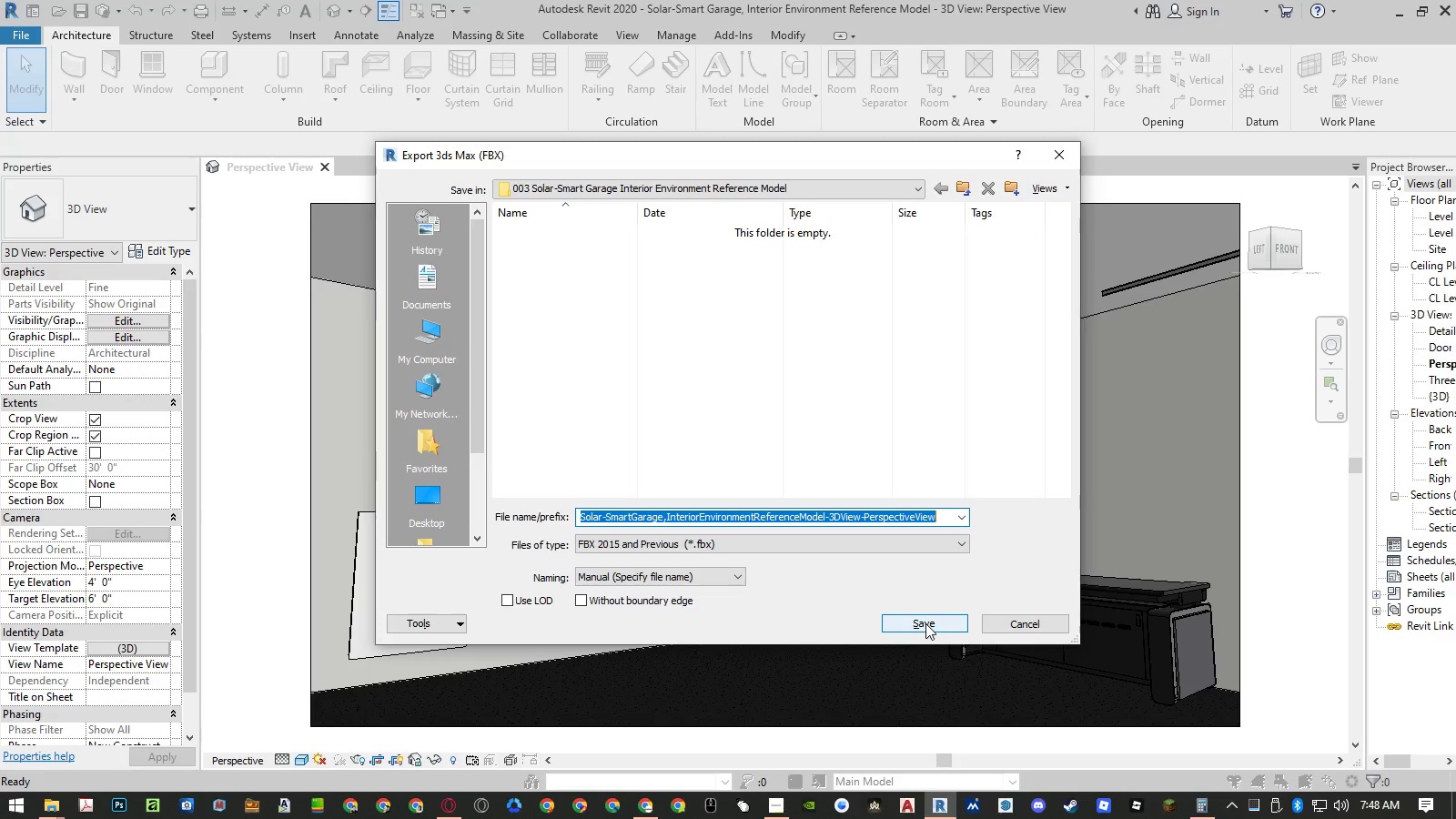 
wait(14.47)
 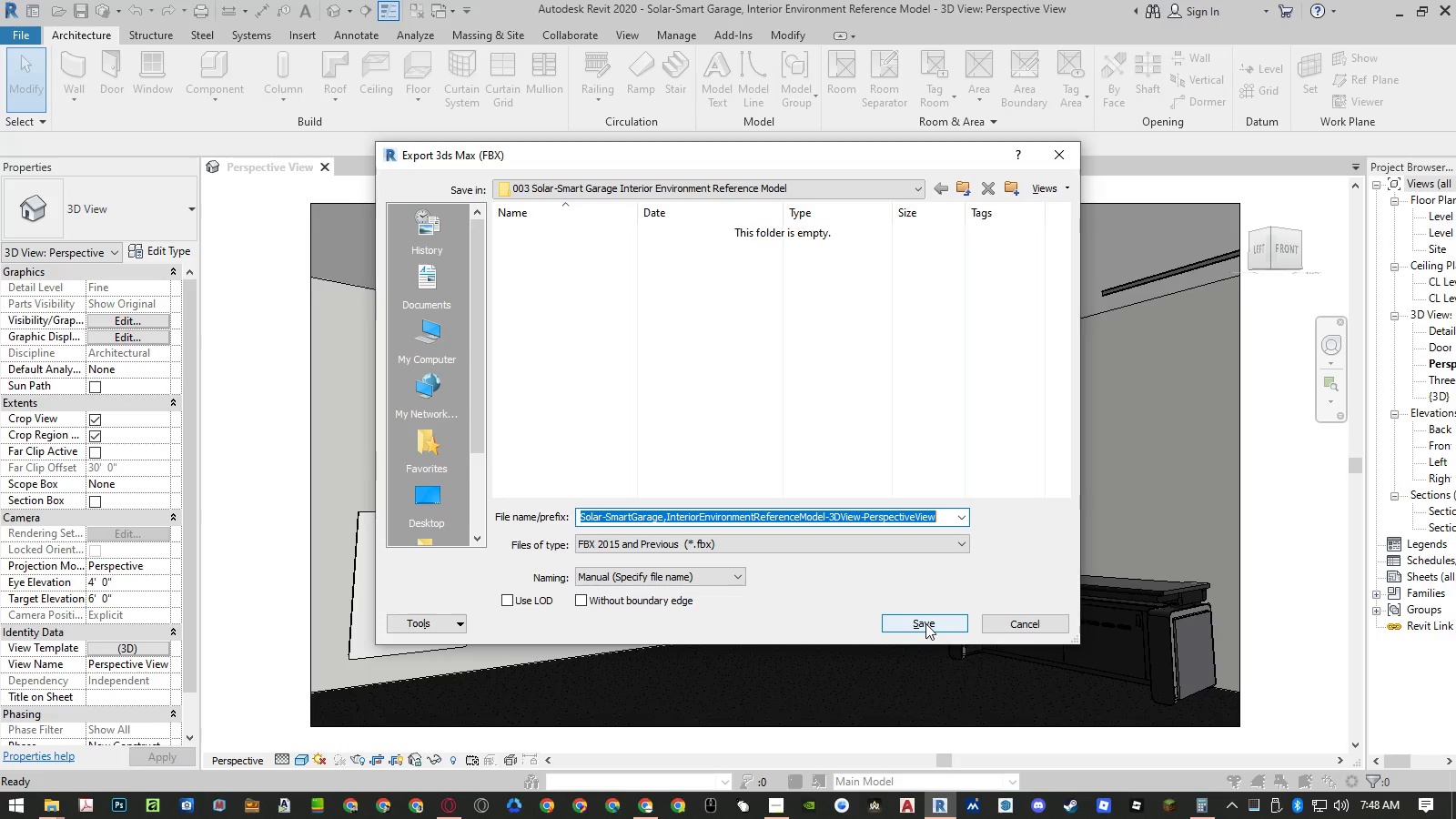 
left_click([47, 812])
 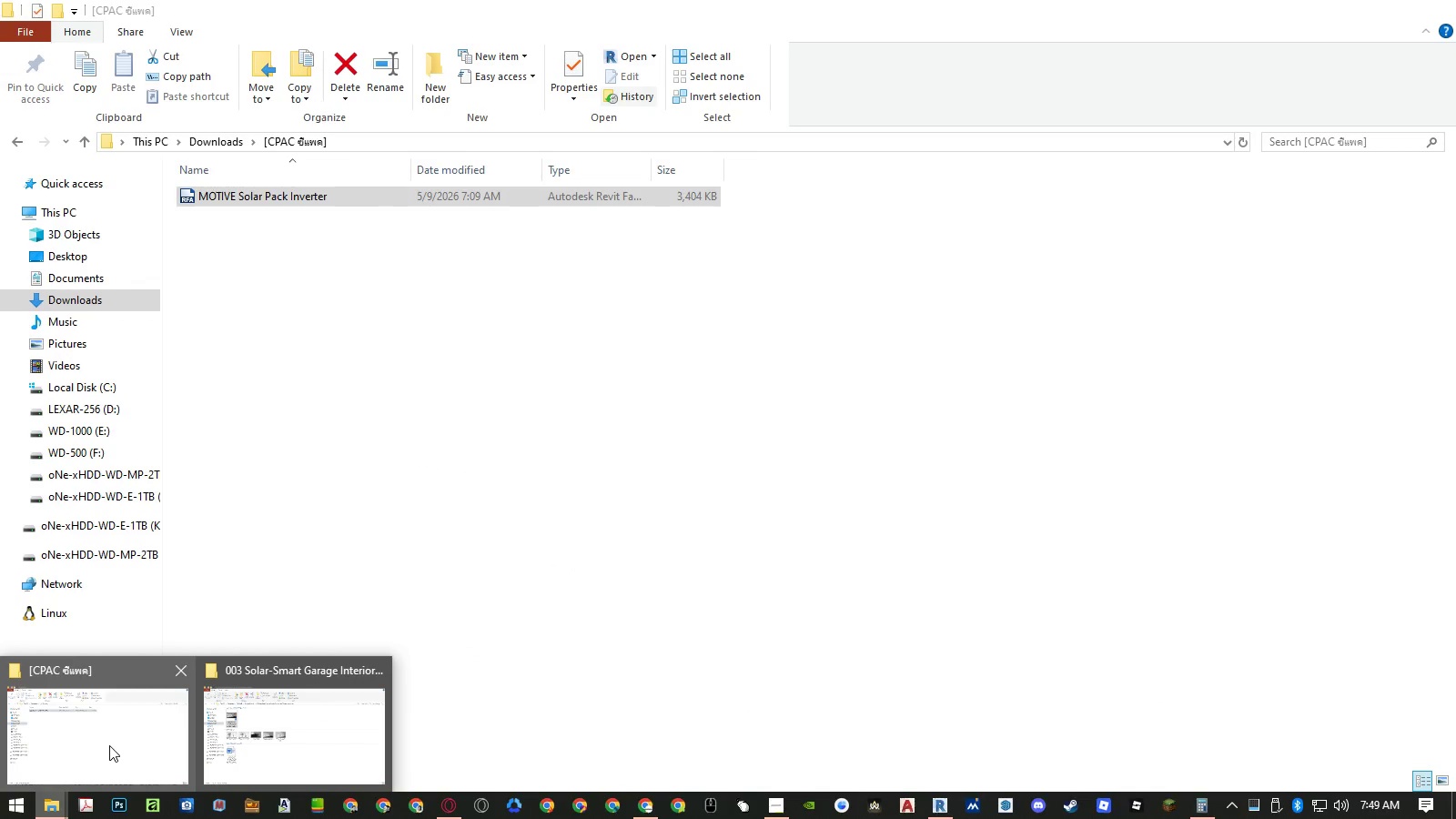 
wait(5.58)
 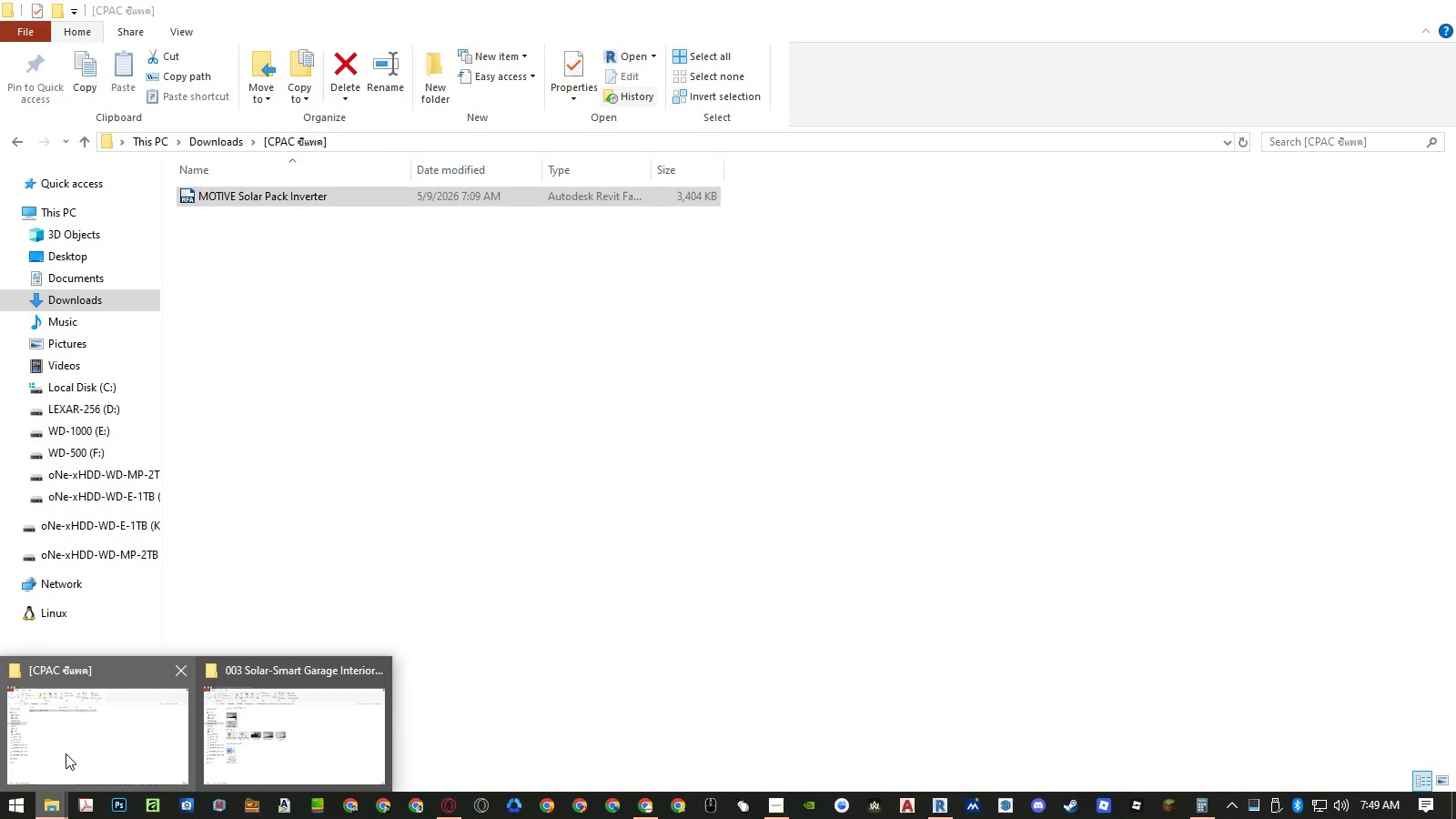 
left_click([639, 812])
 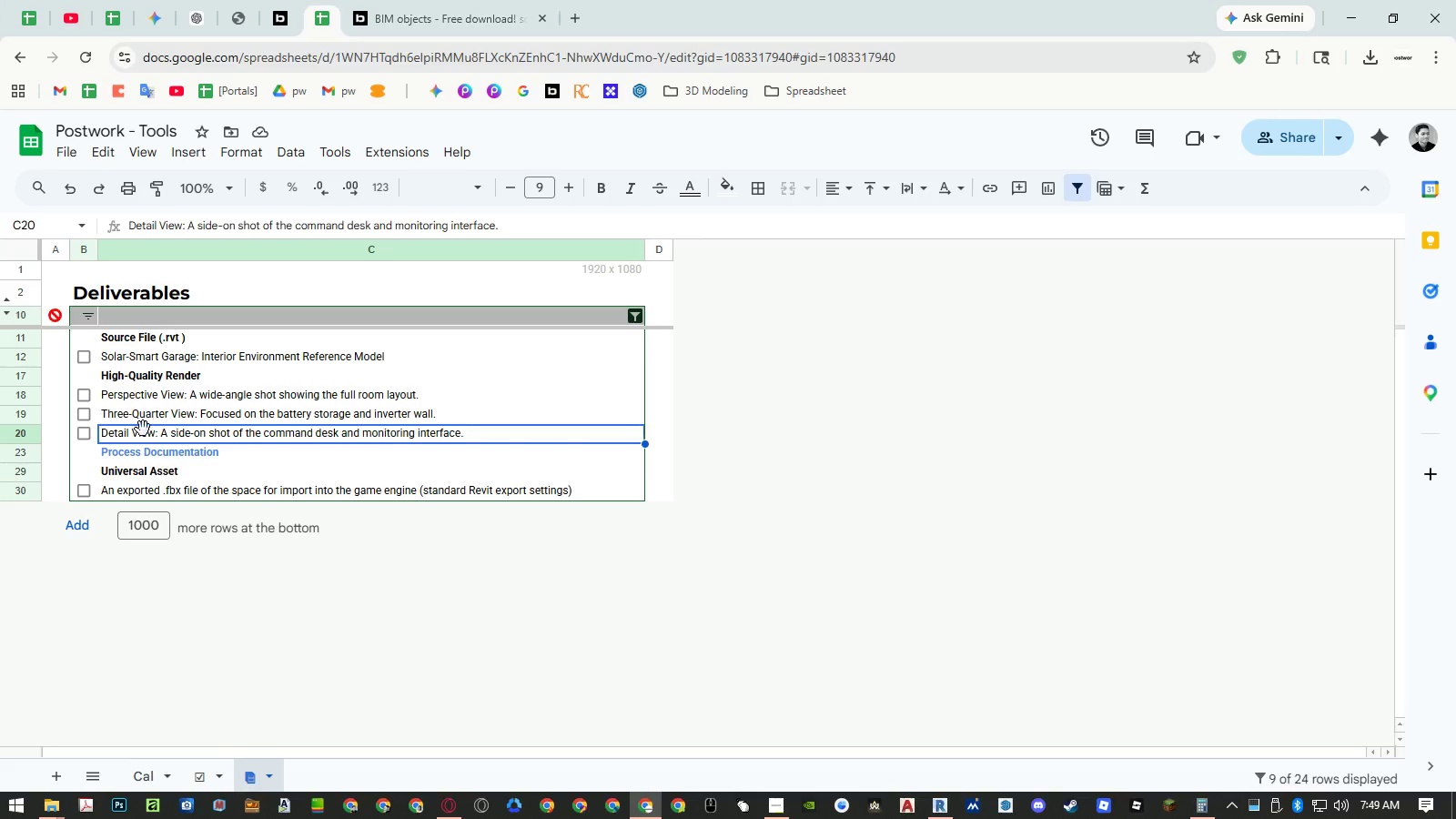 
left_click([141, 468])
 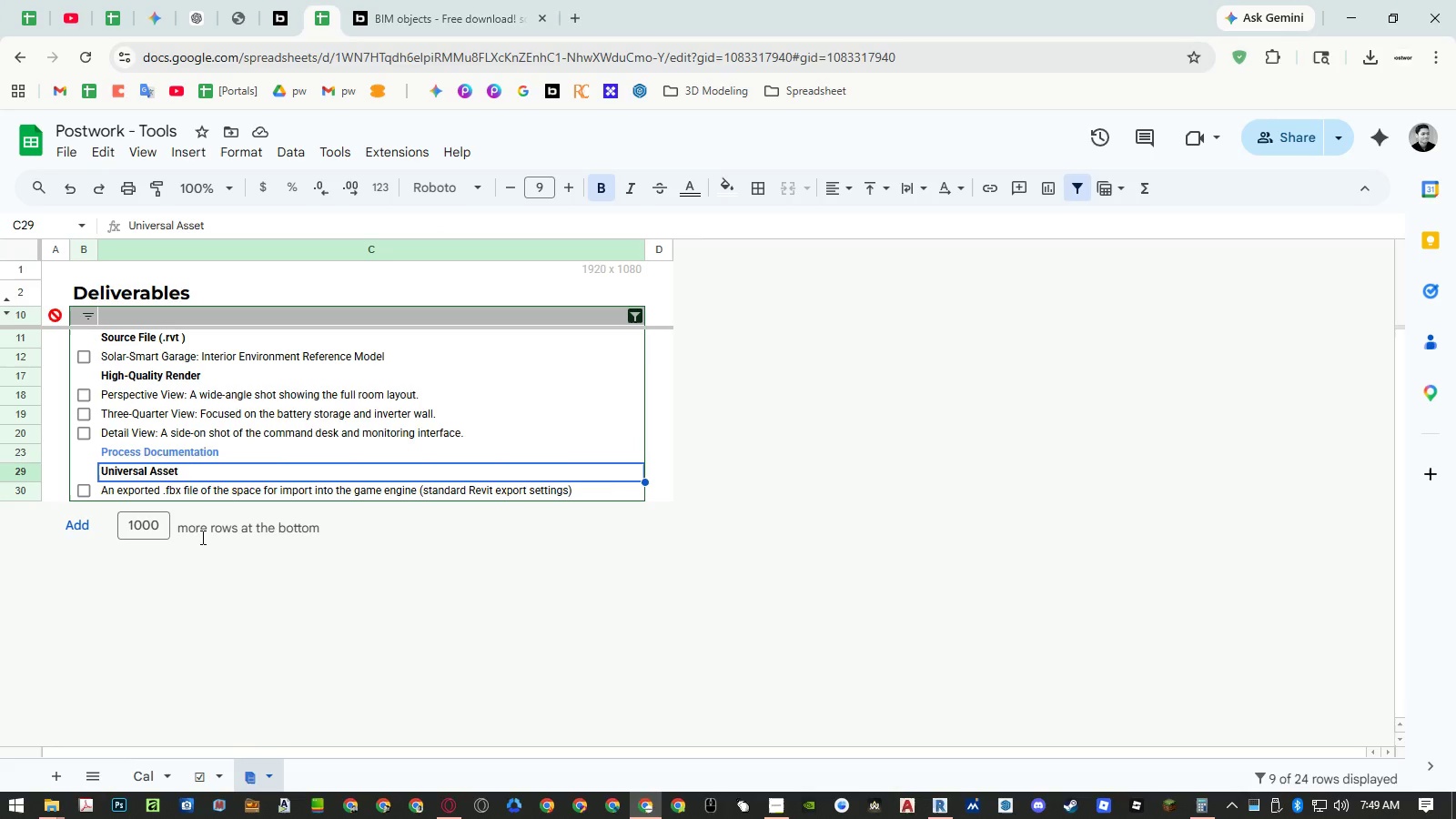 
key(Control+ControlLeft)
 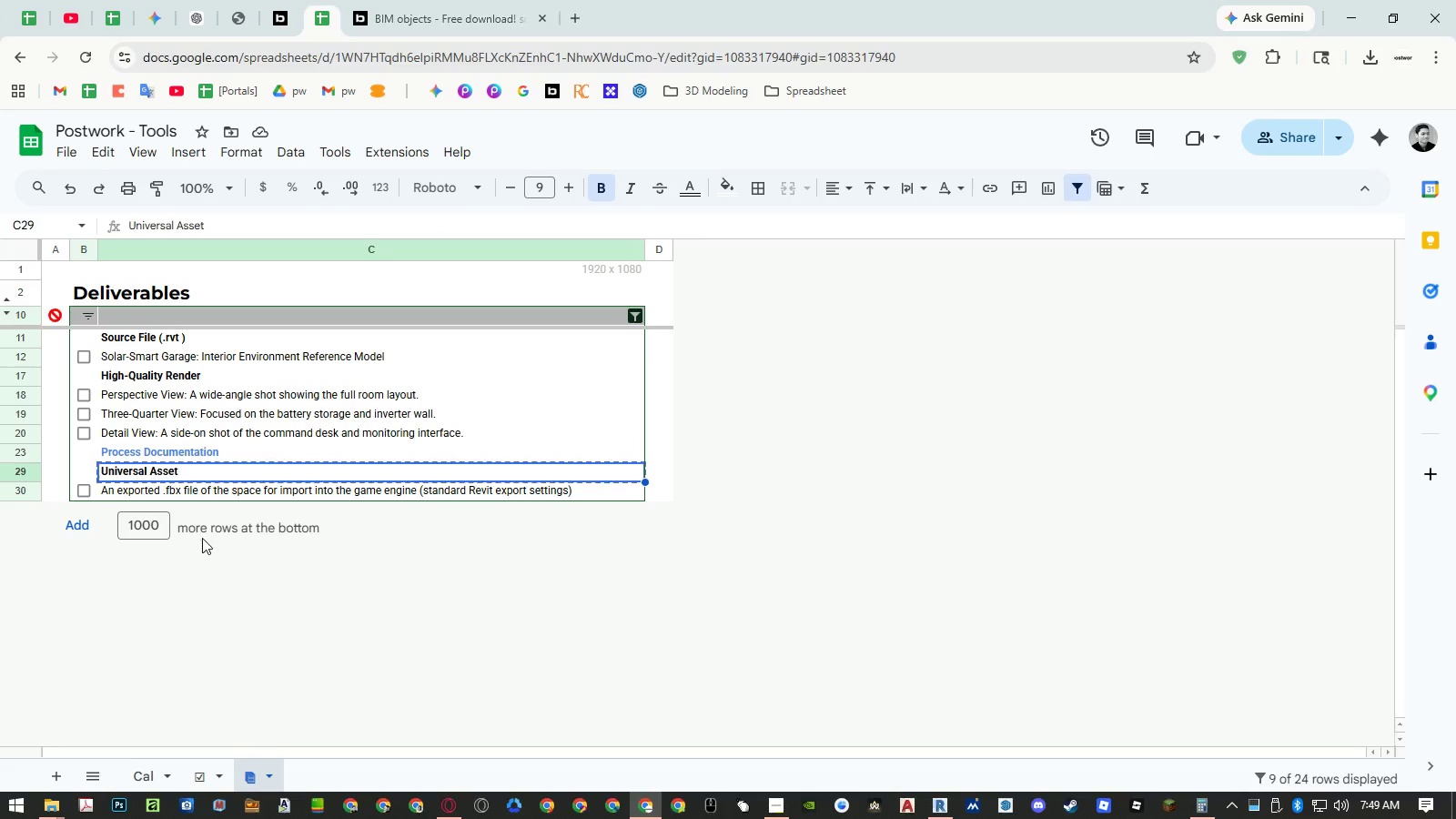 
key(Control+C)
 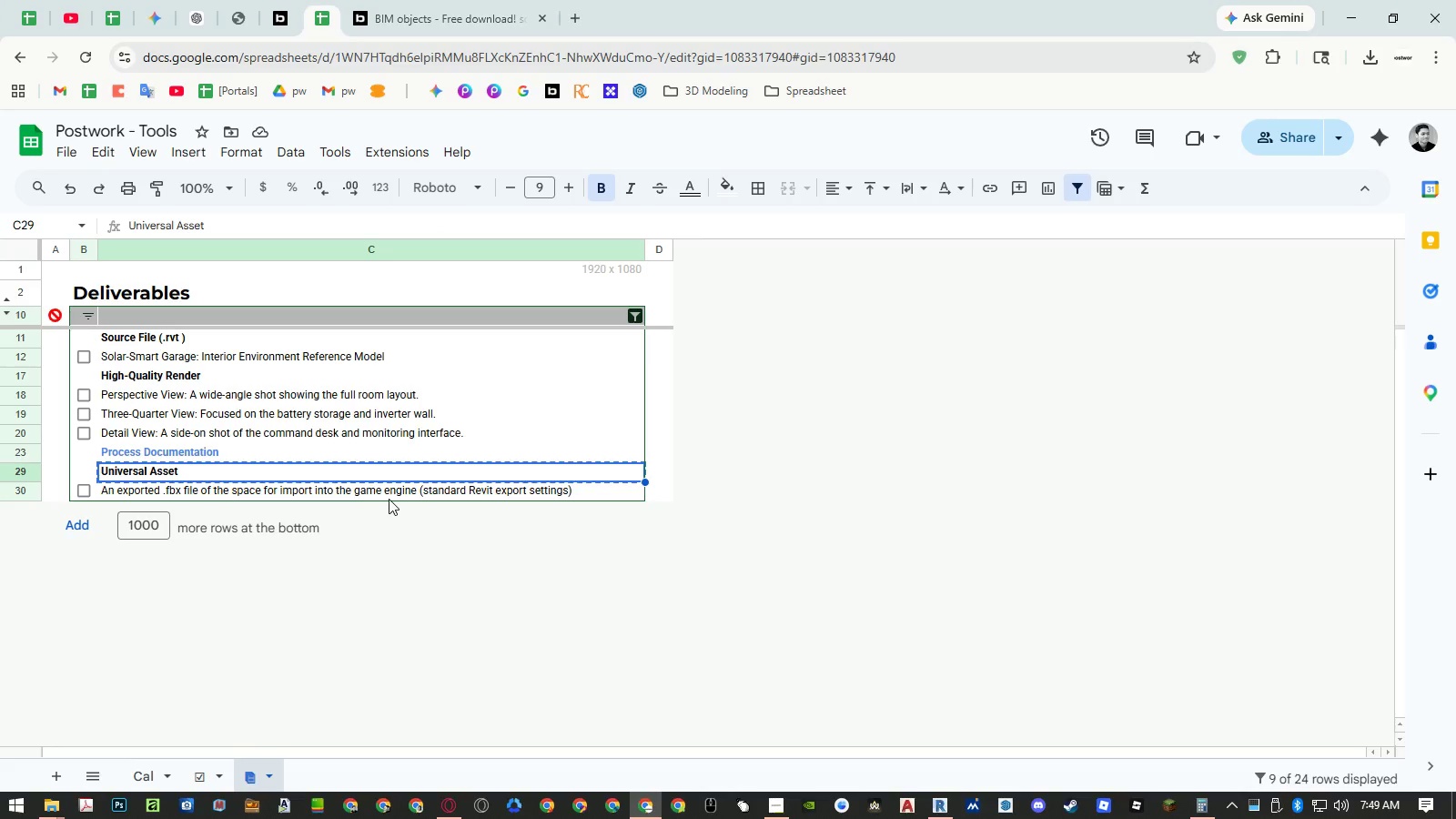 
key(Alt+AltLeft)
 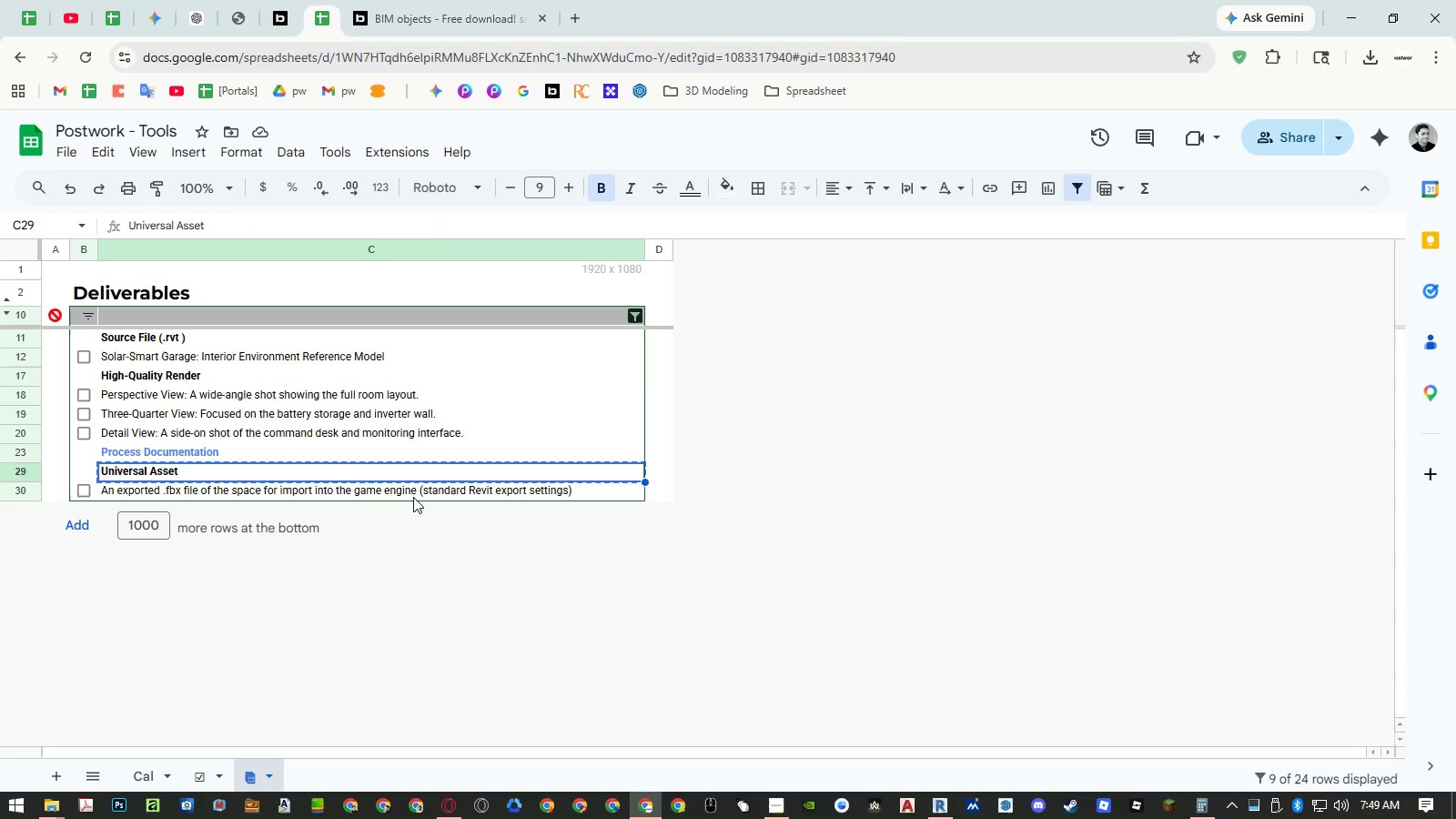 
key(Alt+Tab)
 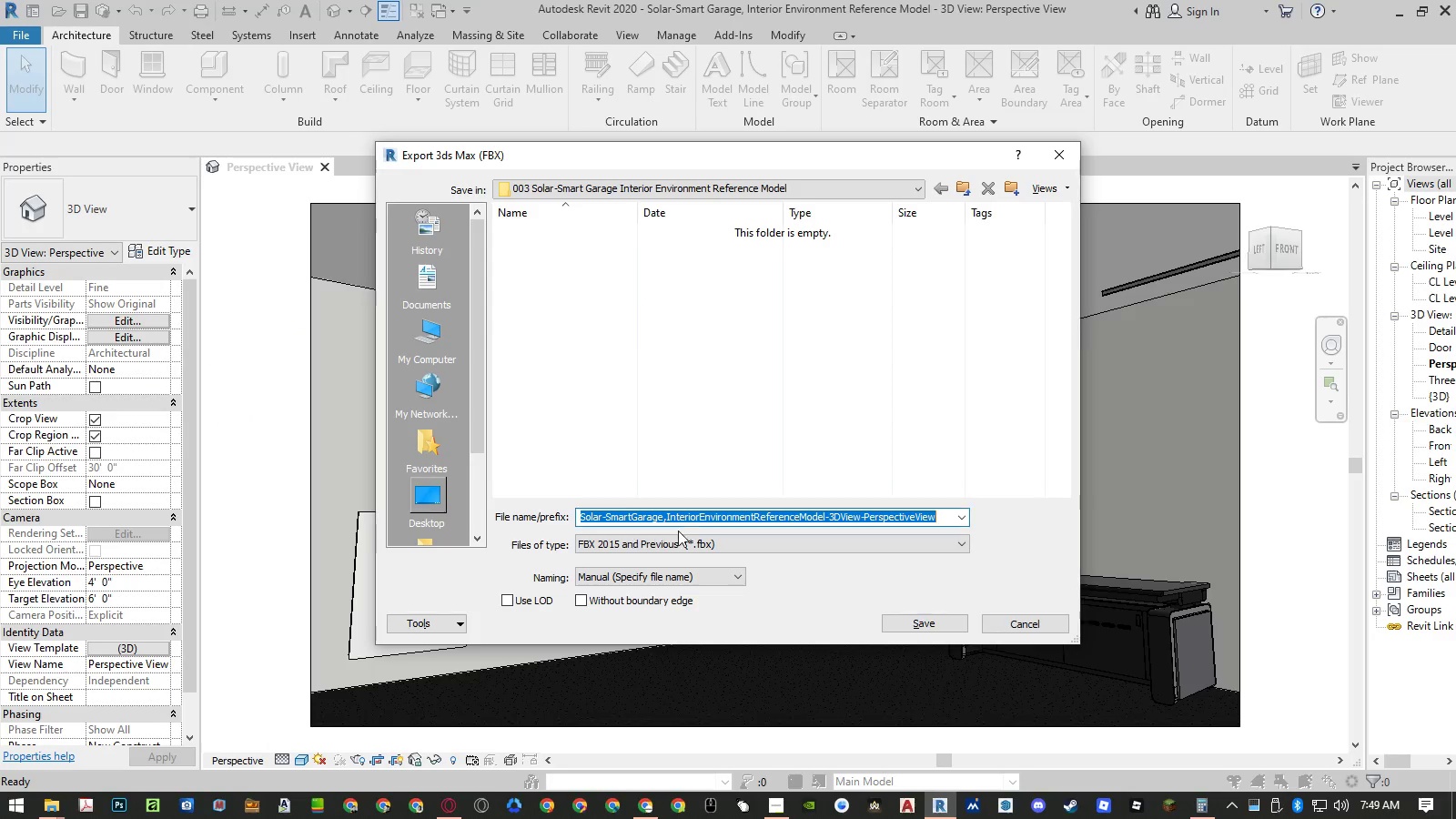 
key(Control+ControlLeft)
 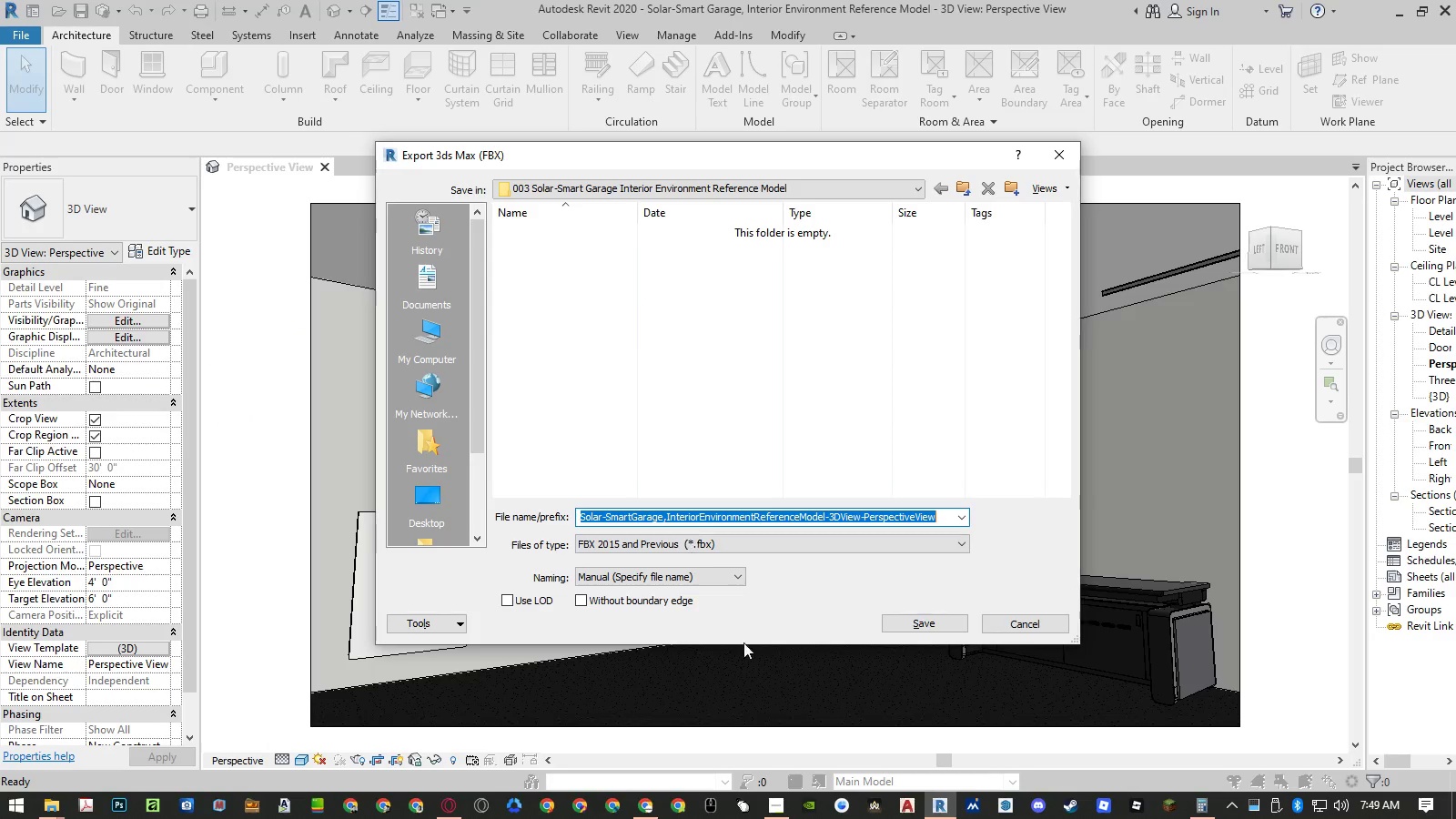 
key(Control+Shift+ShiftLeft)
 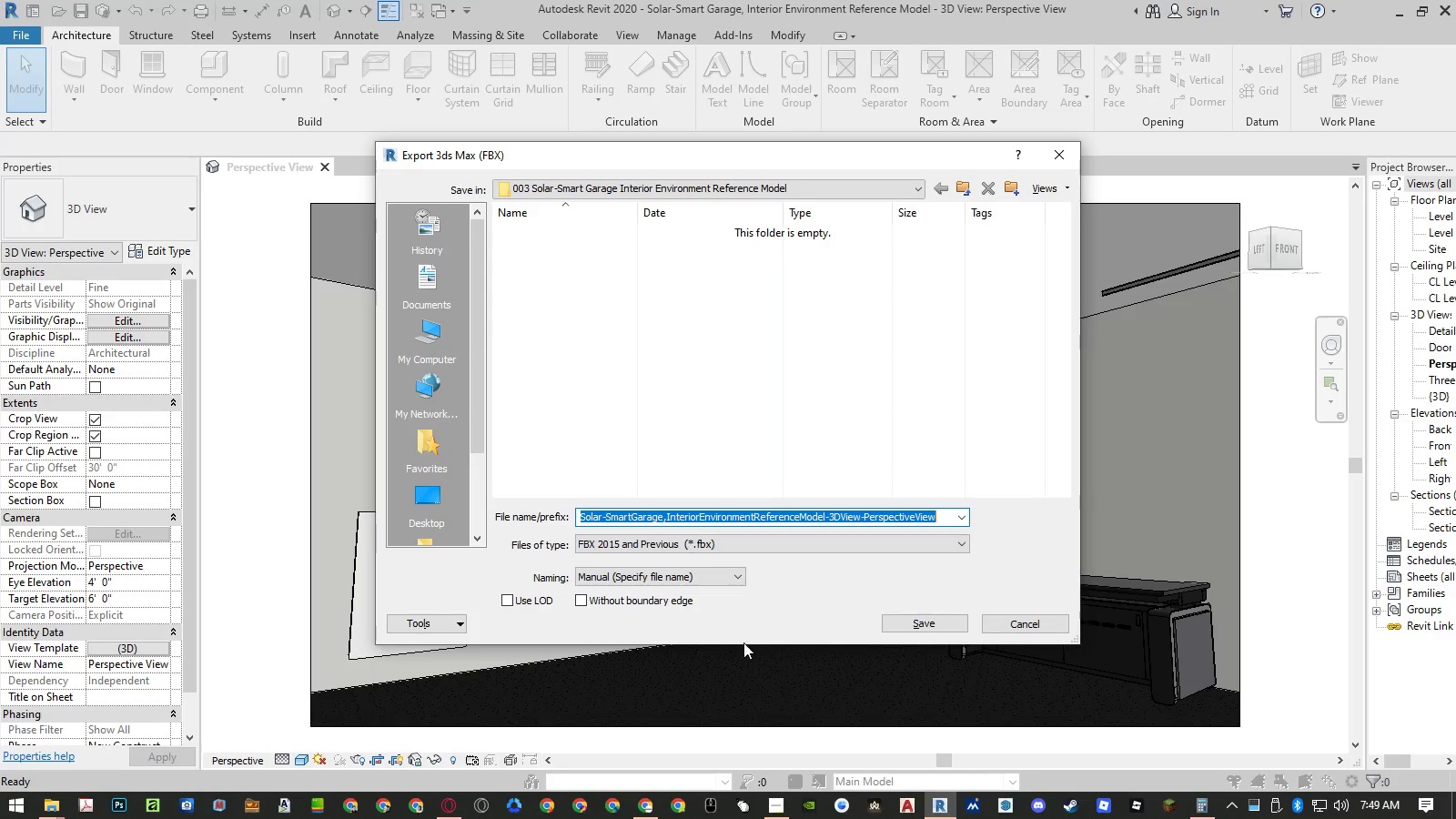 
key(Control+Shift+V)
 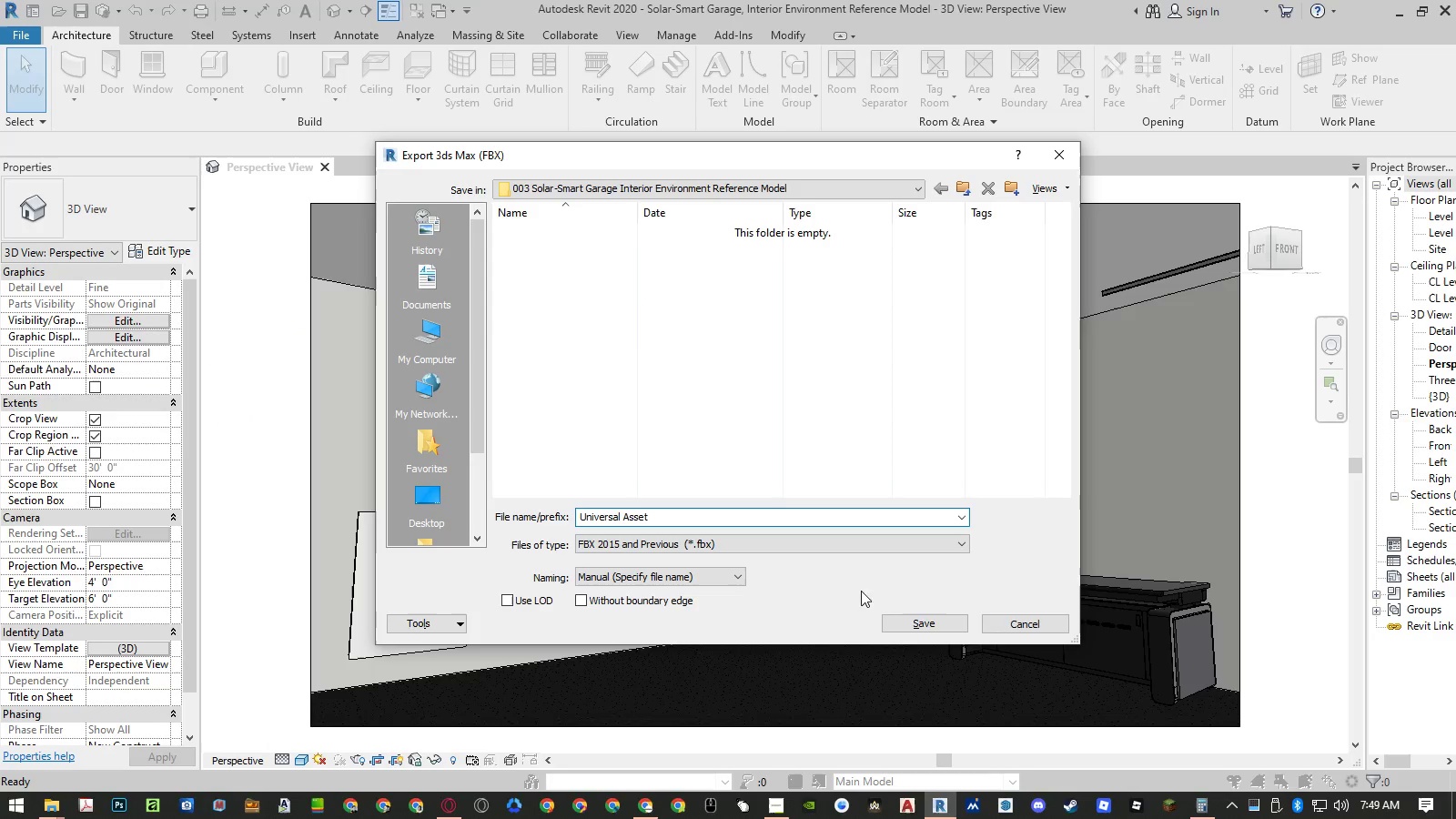 
left_click([739, 581])
 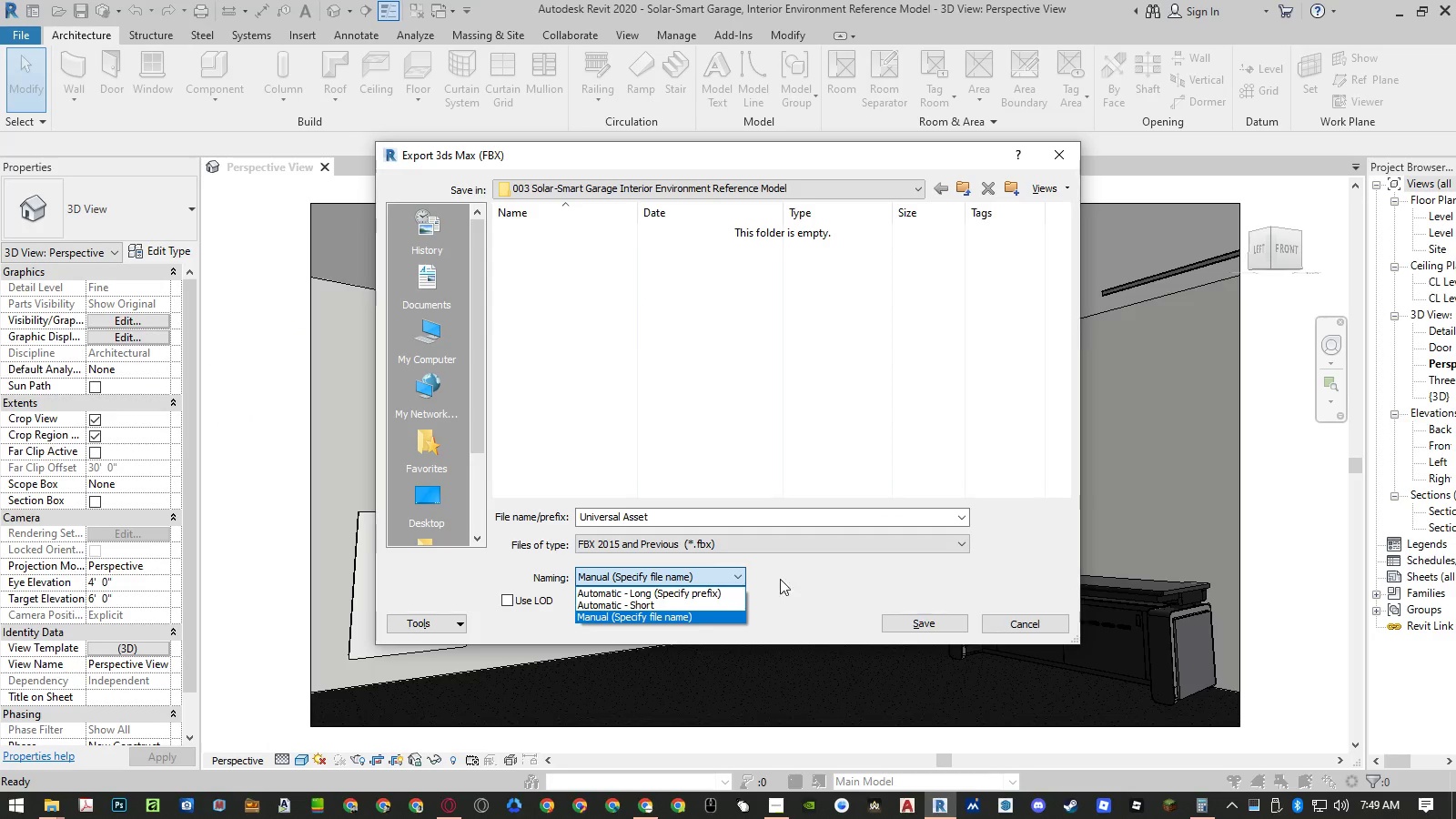 
left_click([805, 579])
 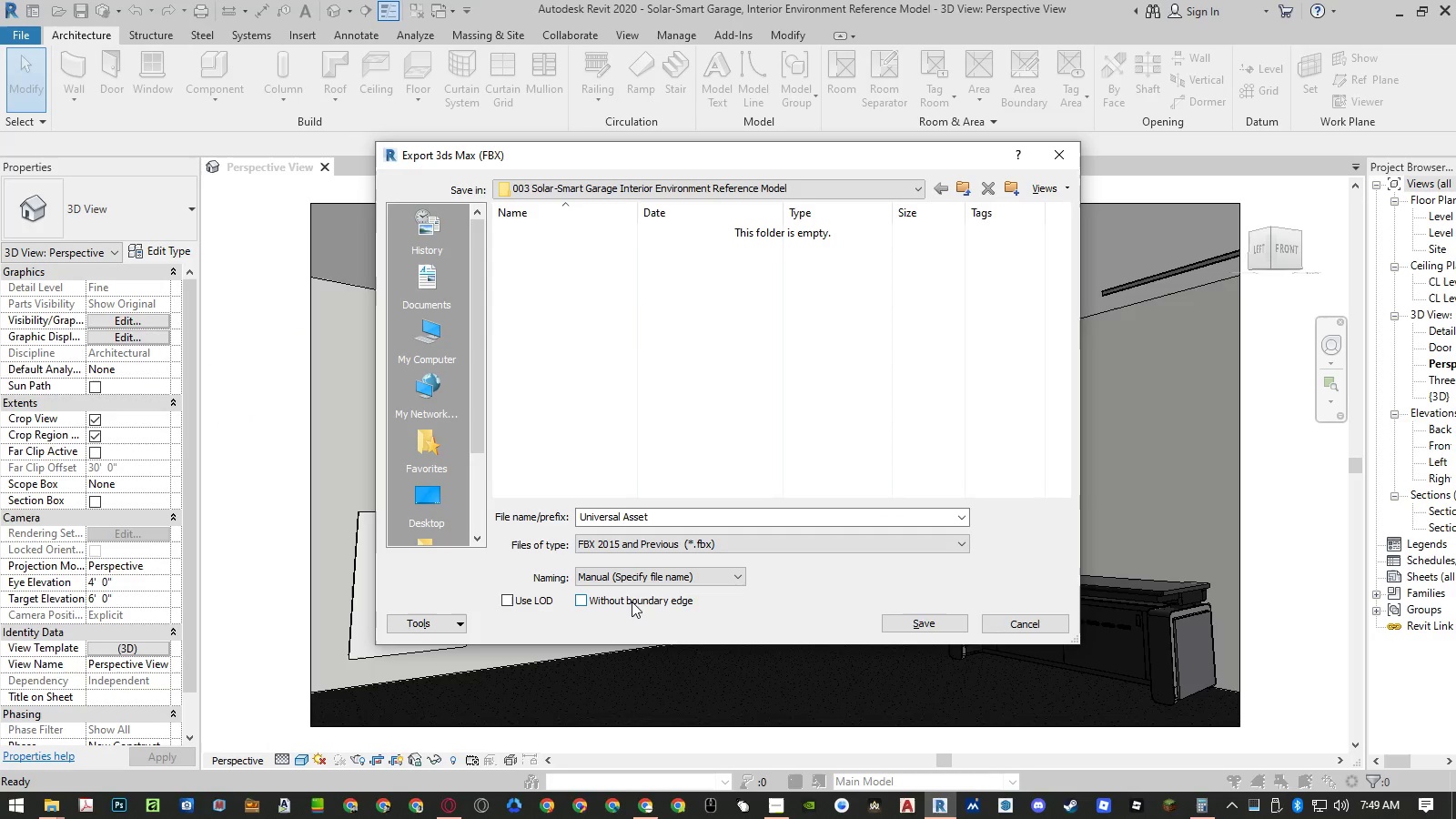 
left_click([642, 578])
 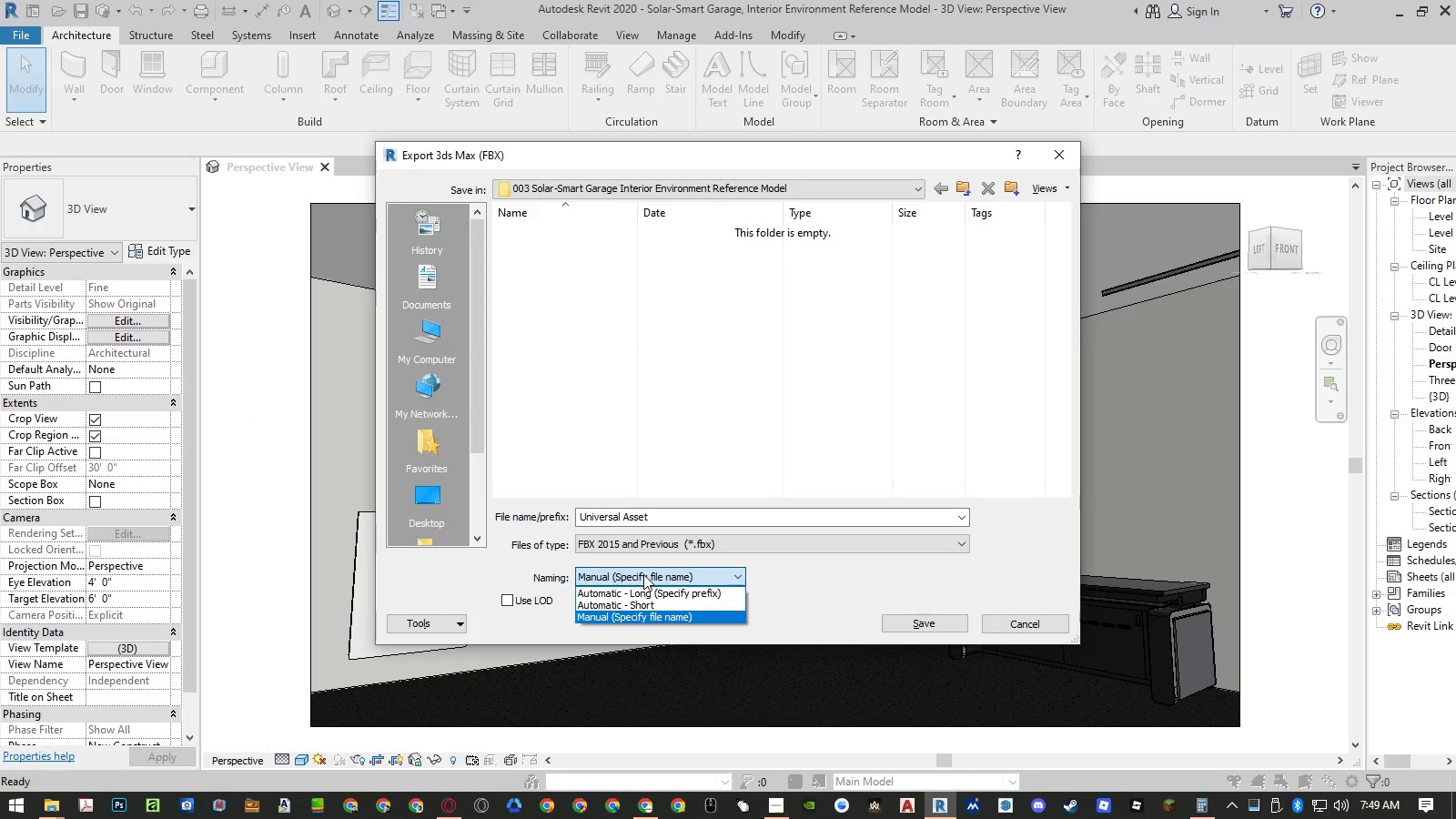 
left_click([789, 565])
 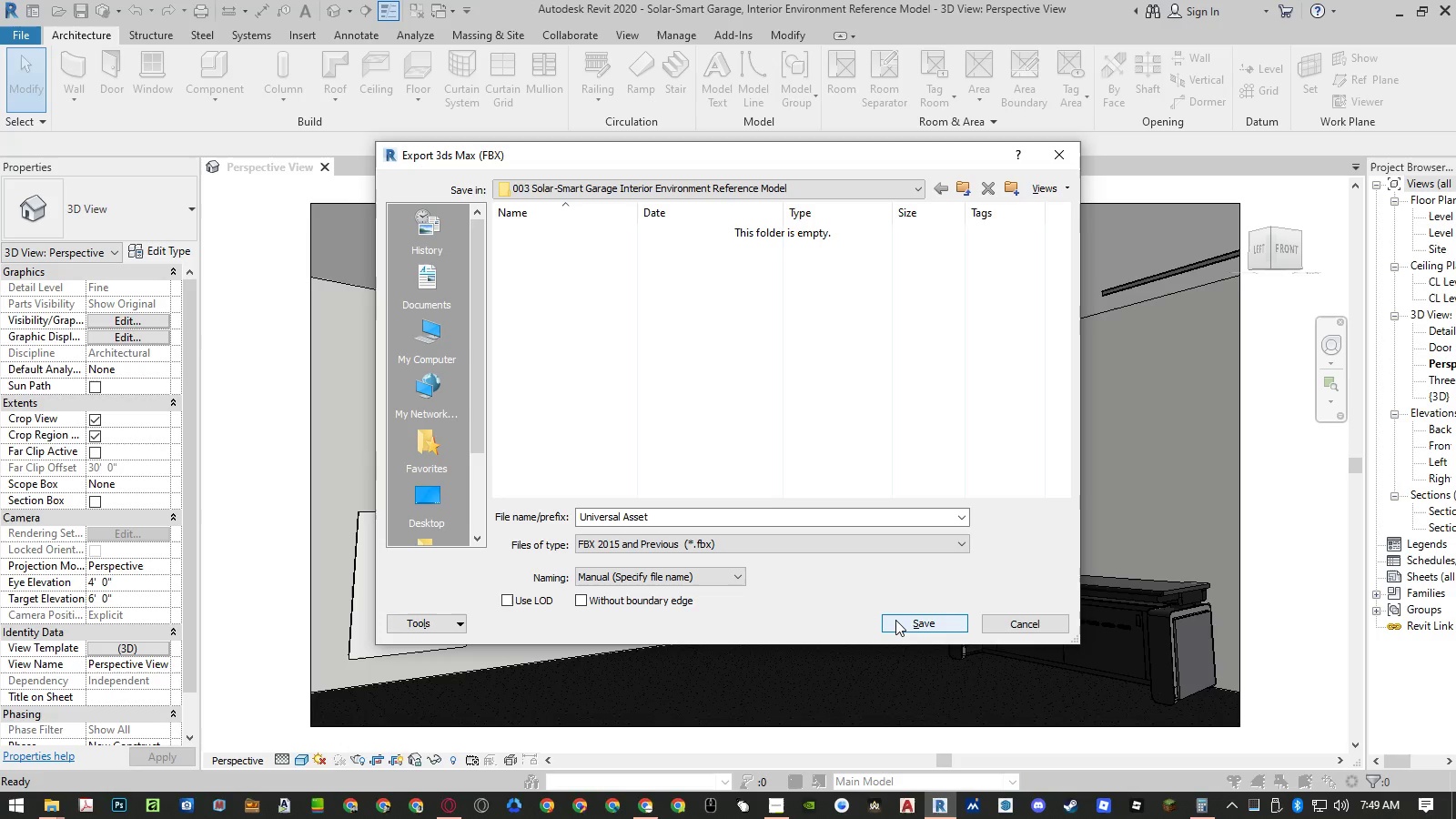 
left_click([895, 620])
 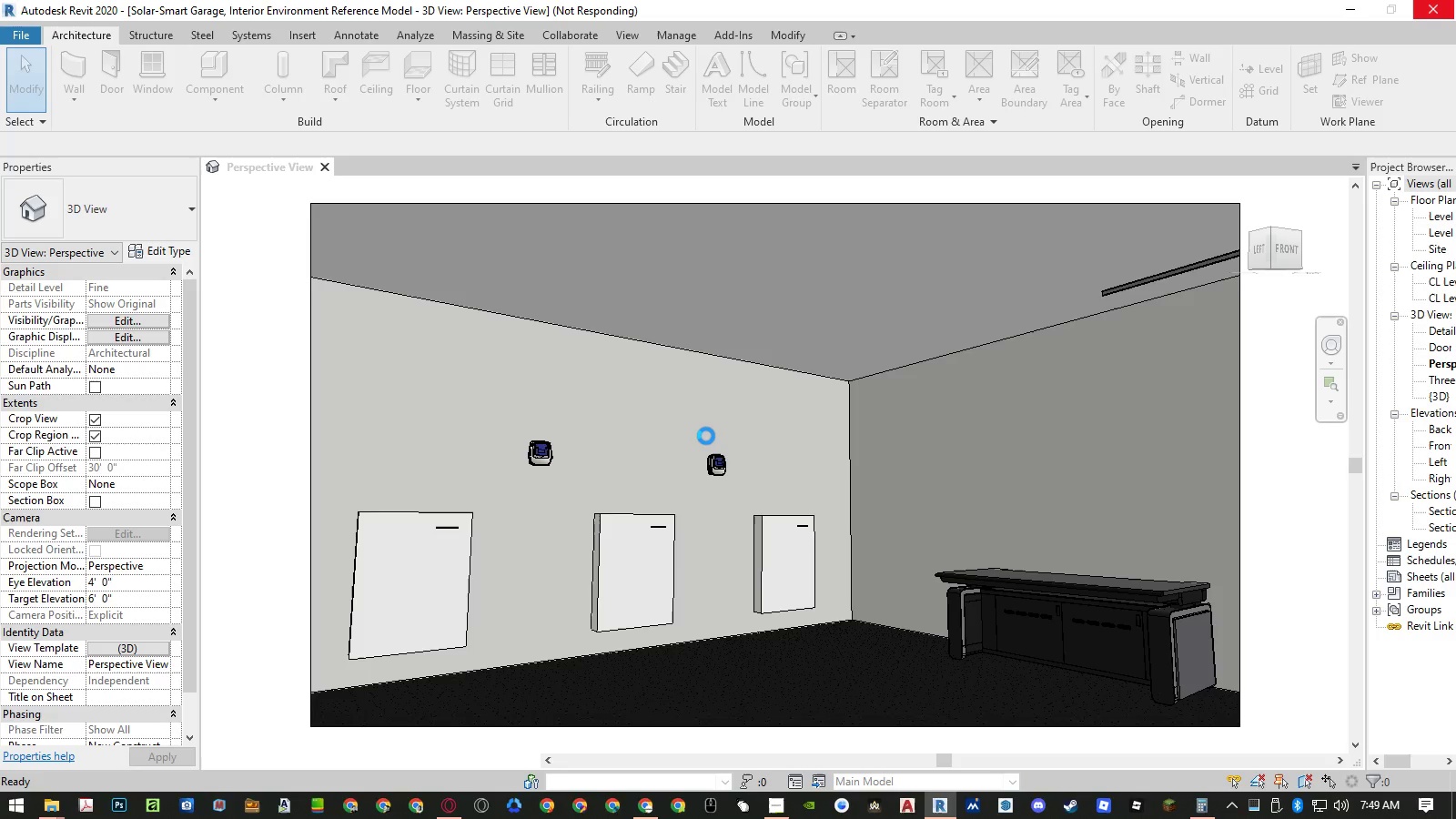 
wait(14.83)
 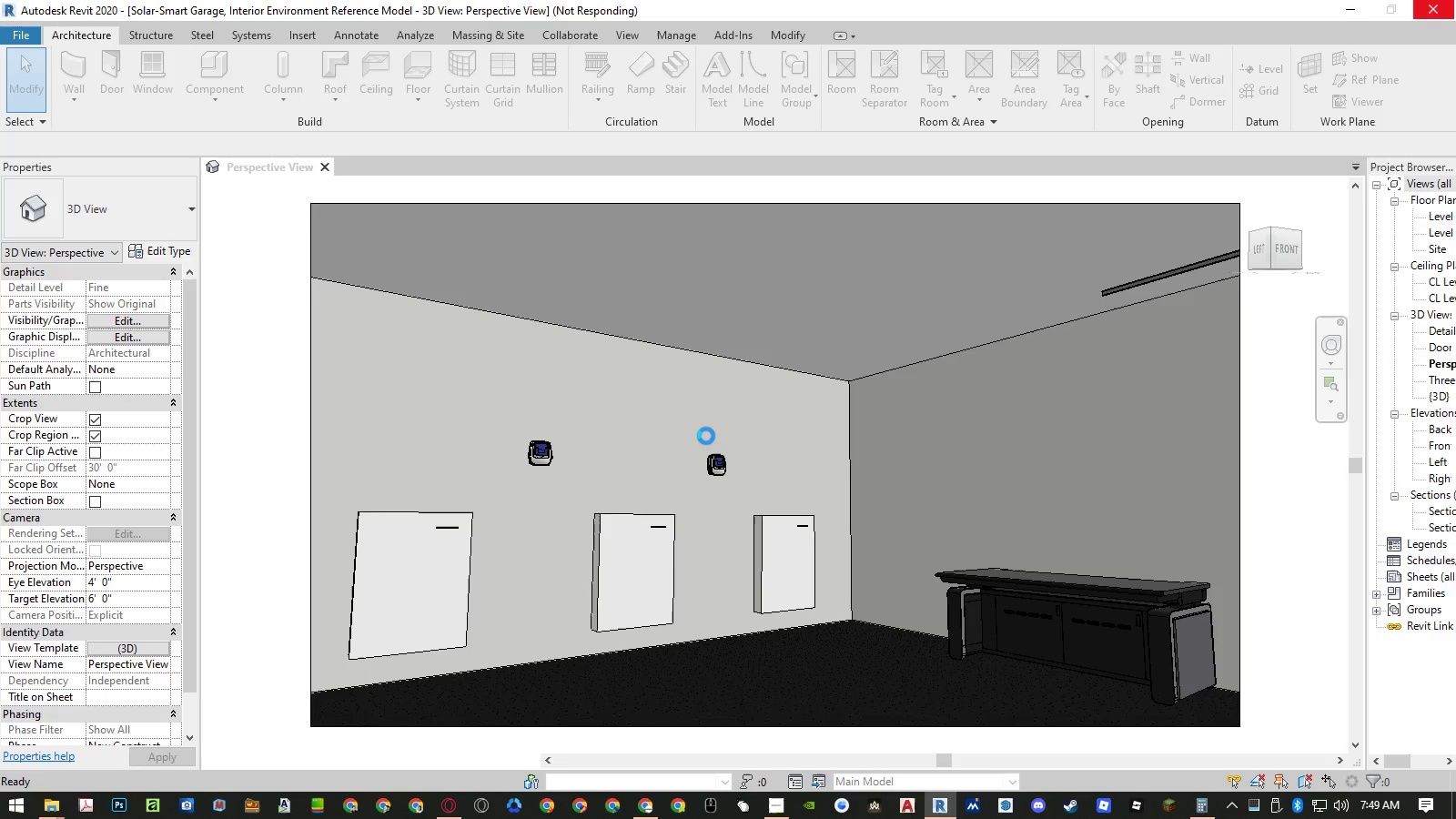 
left_click([327, 160])
 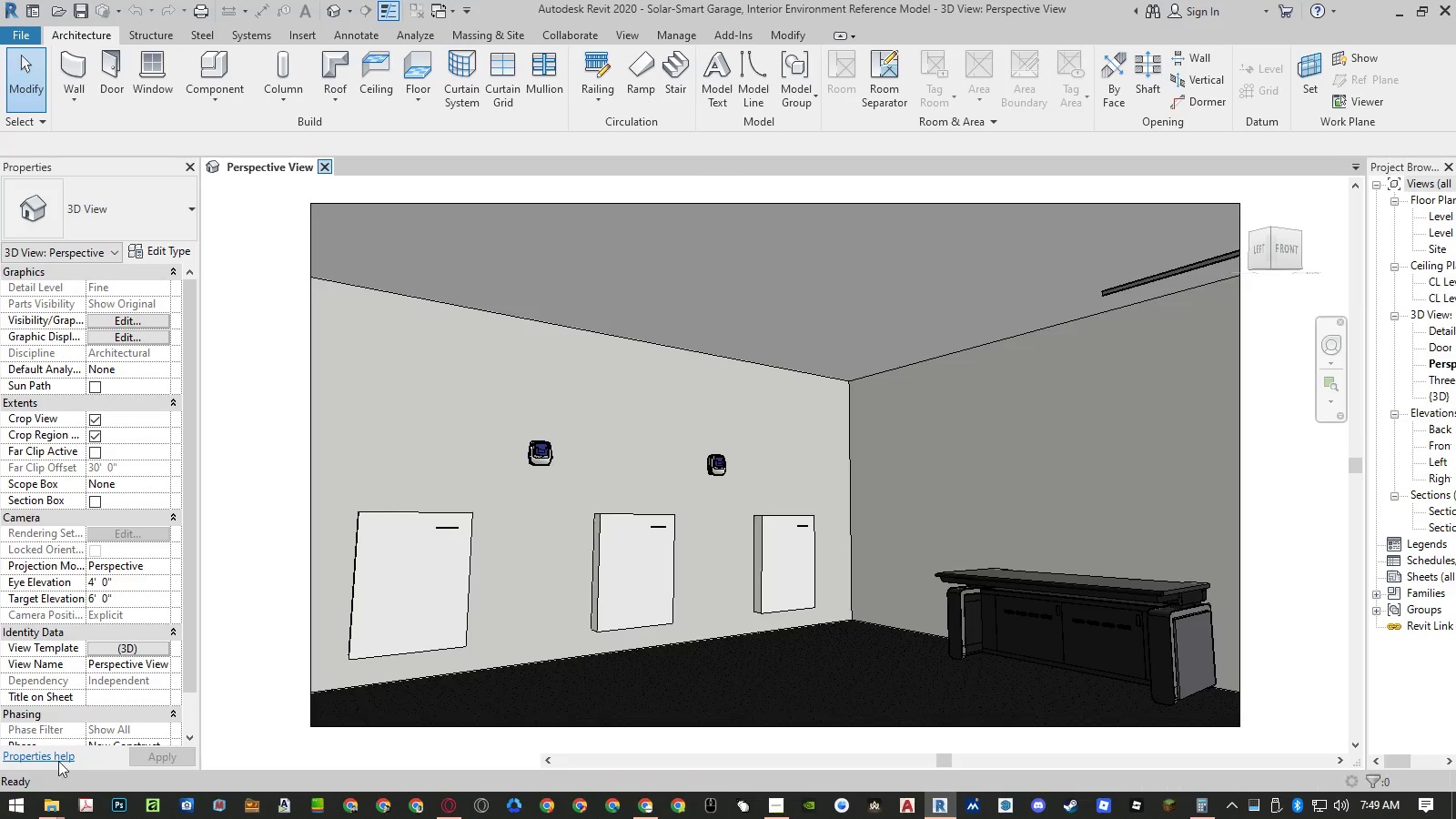 
mouse_move([73, 780])
 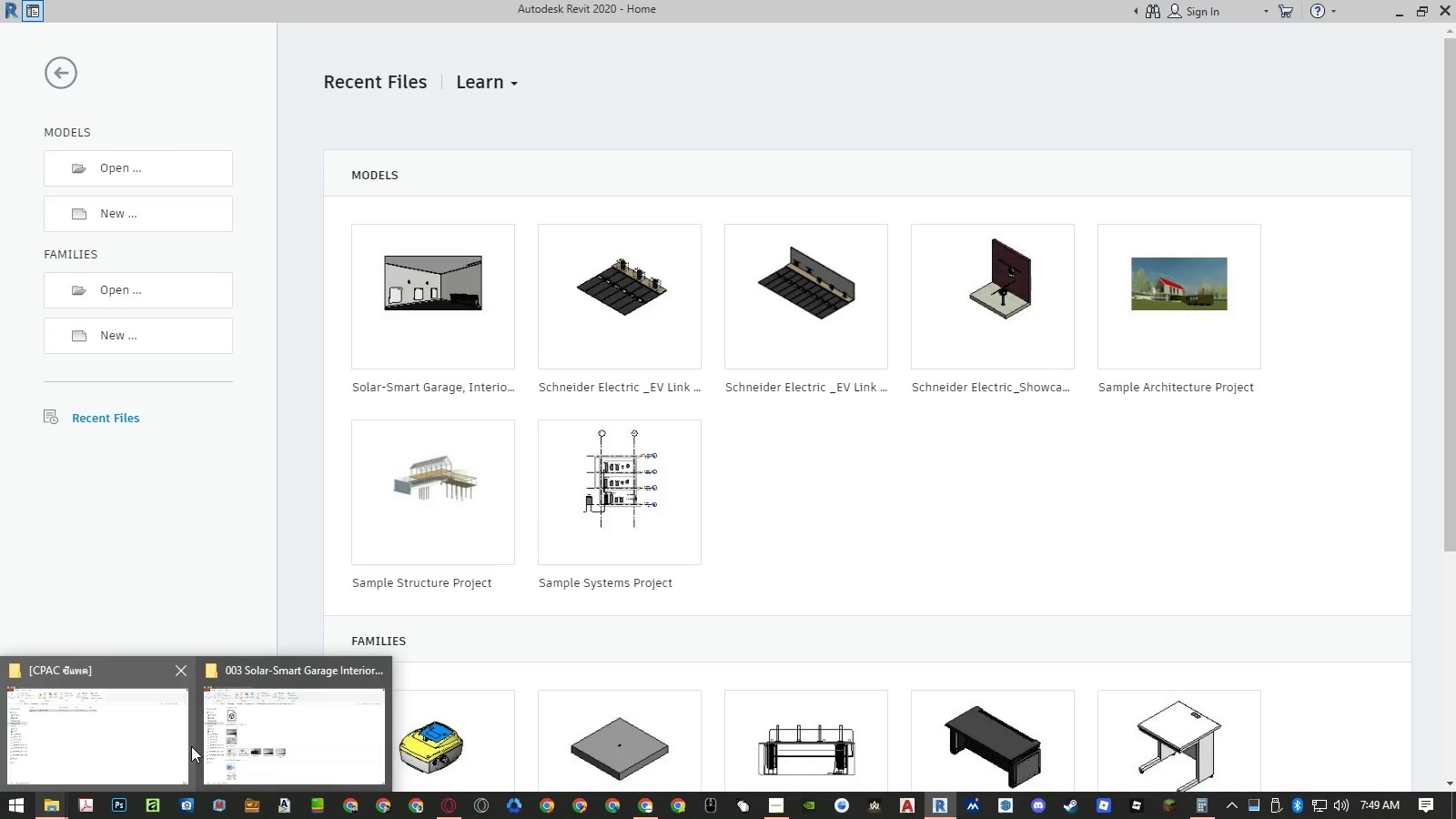 
left_click([239, 743])
 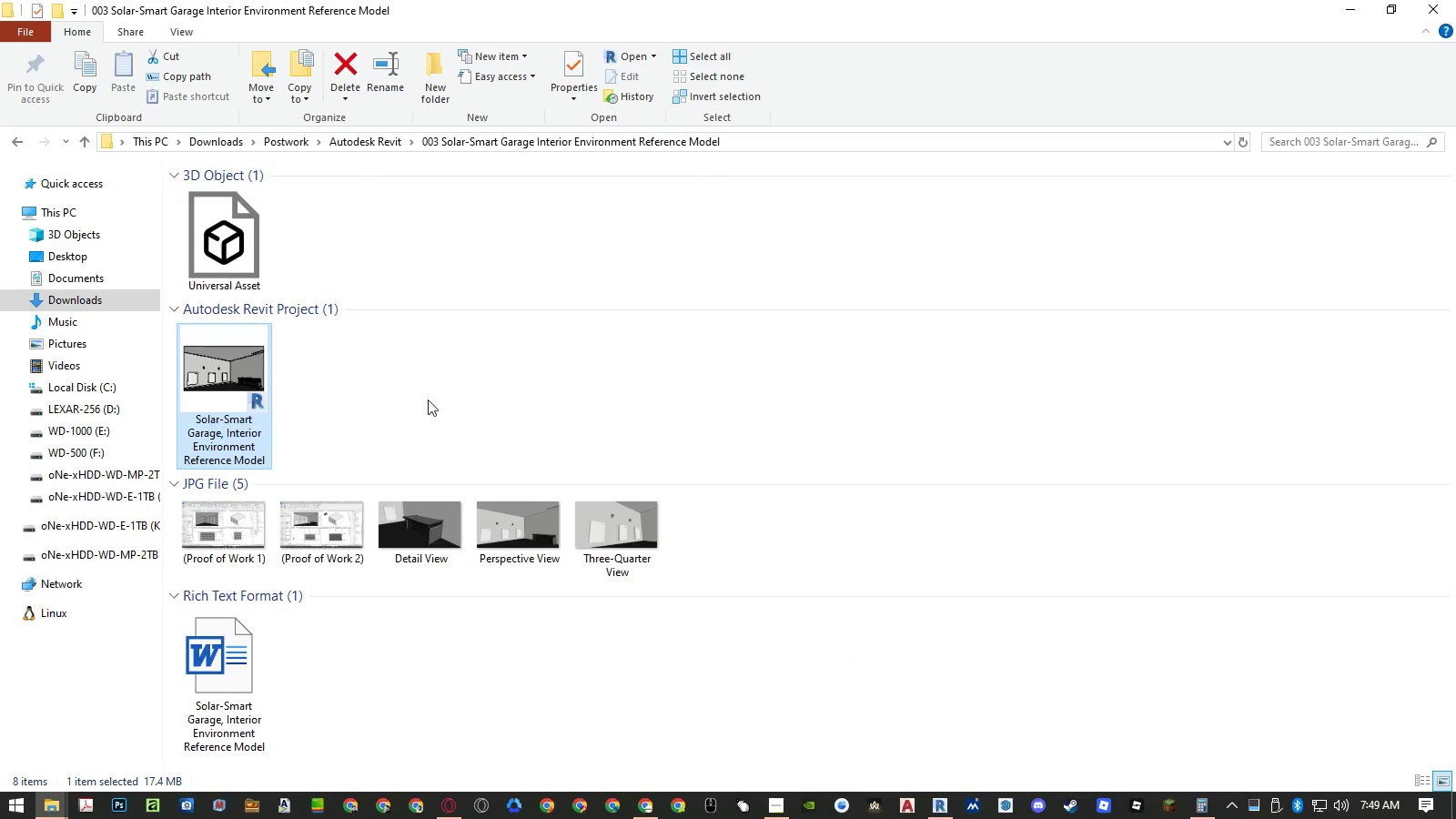 